 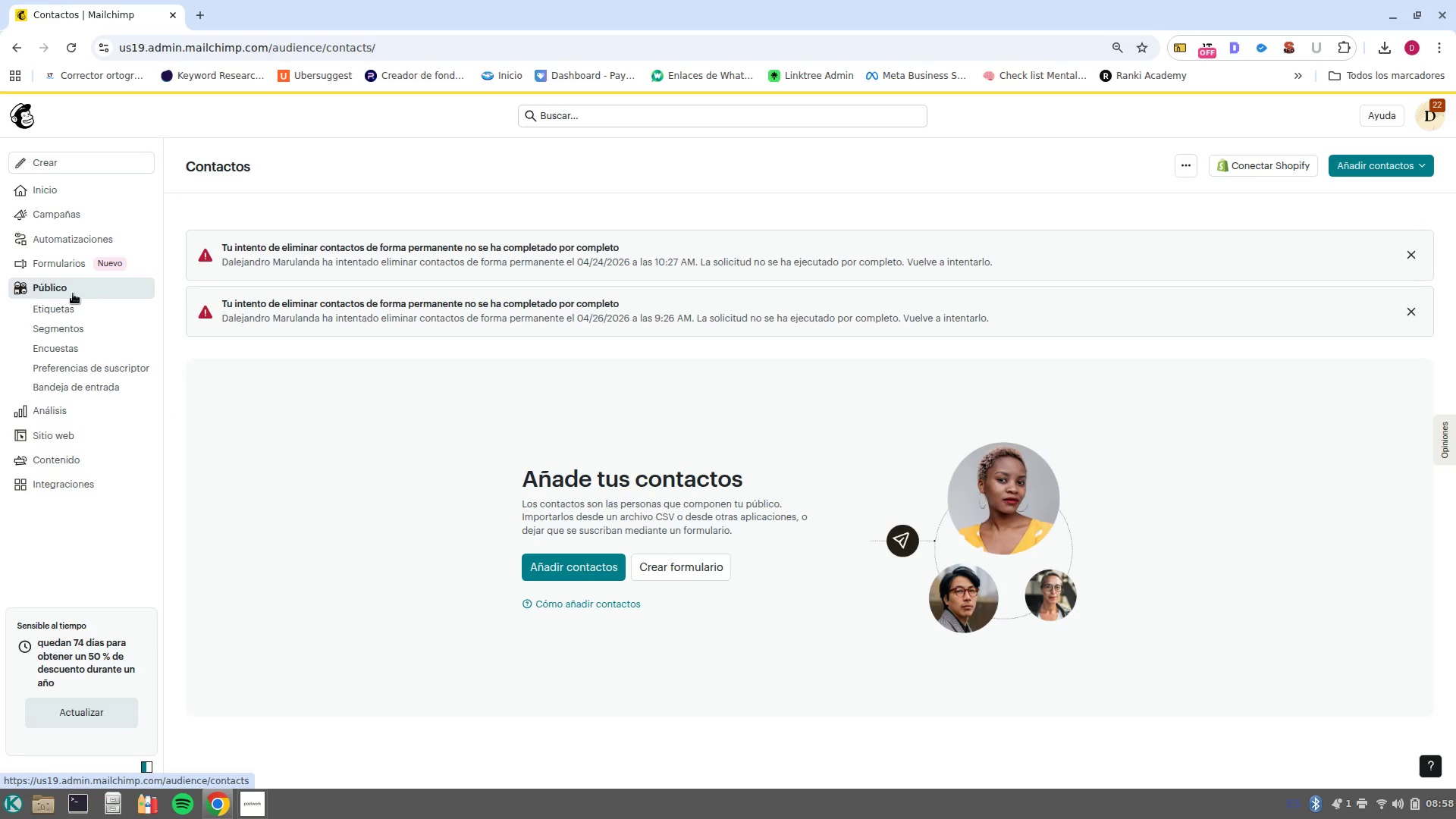 
left_click([1418, 250])
 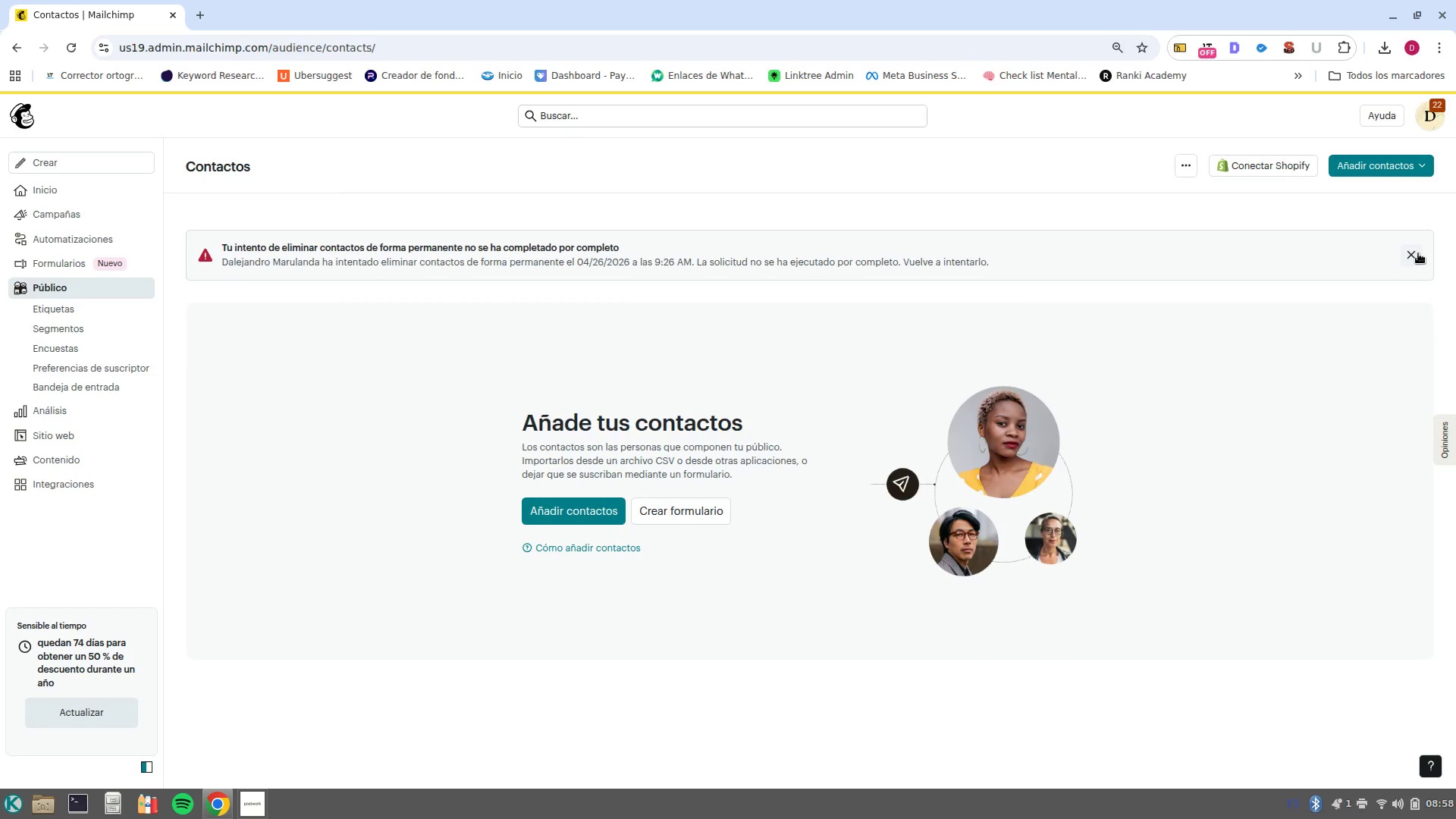 
left_click([1418, 253])
 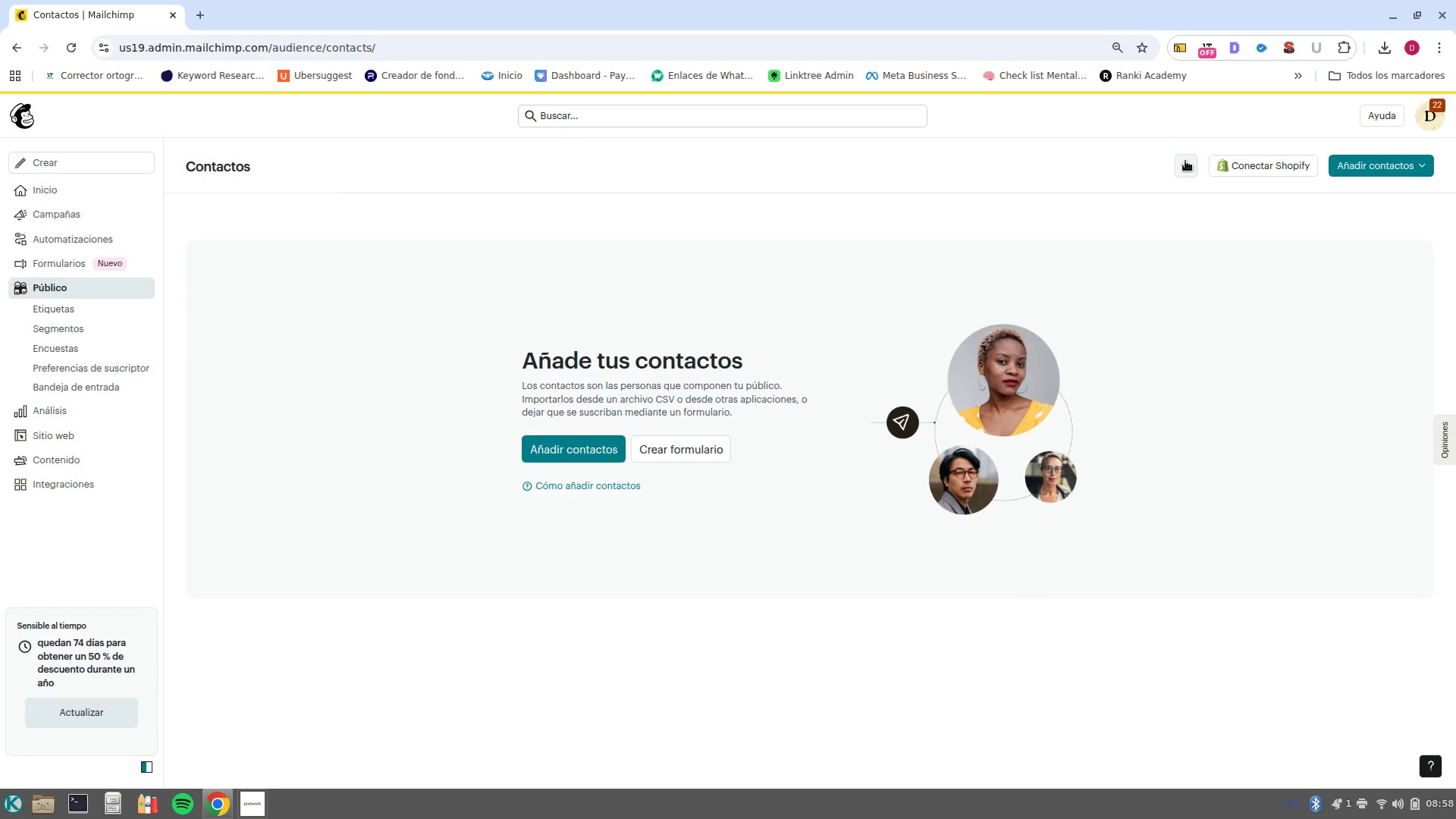 
left_click([1185, 161])
 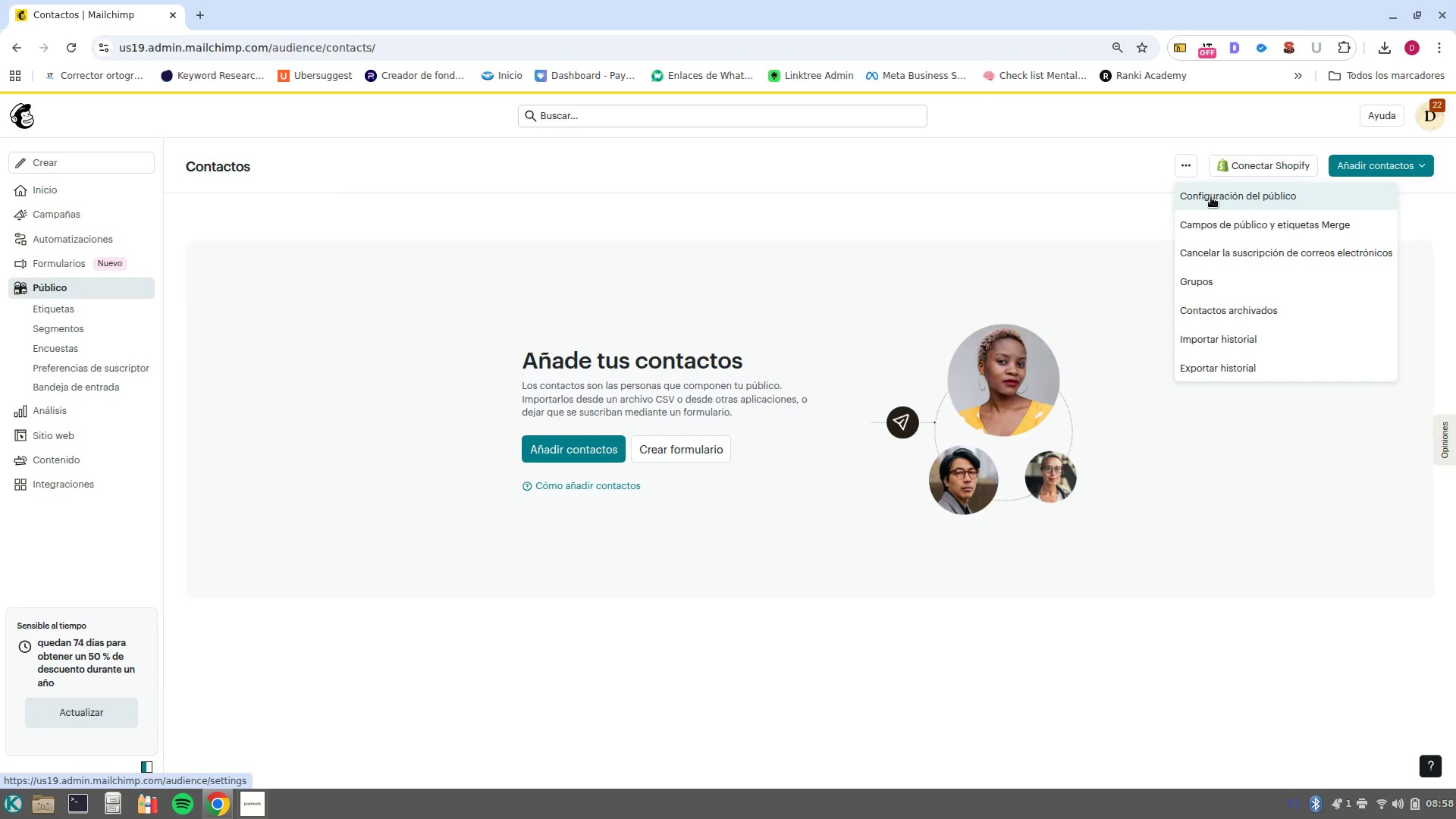 
left_click([1098, 231])
 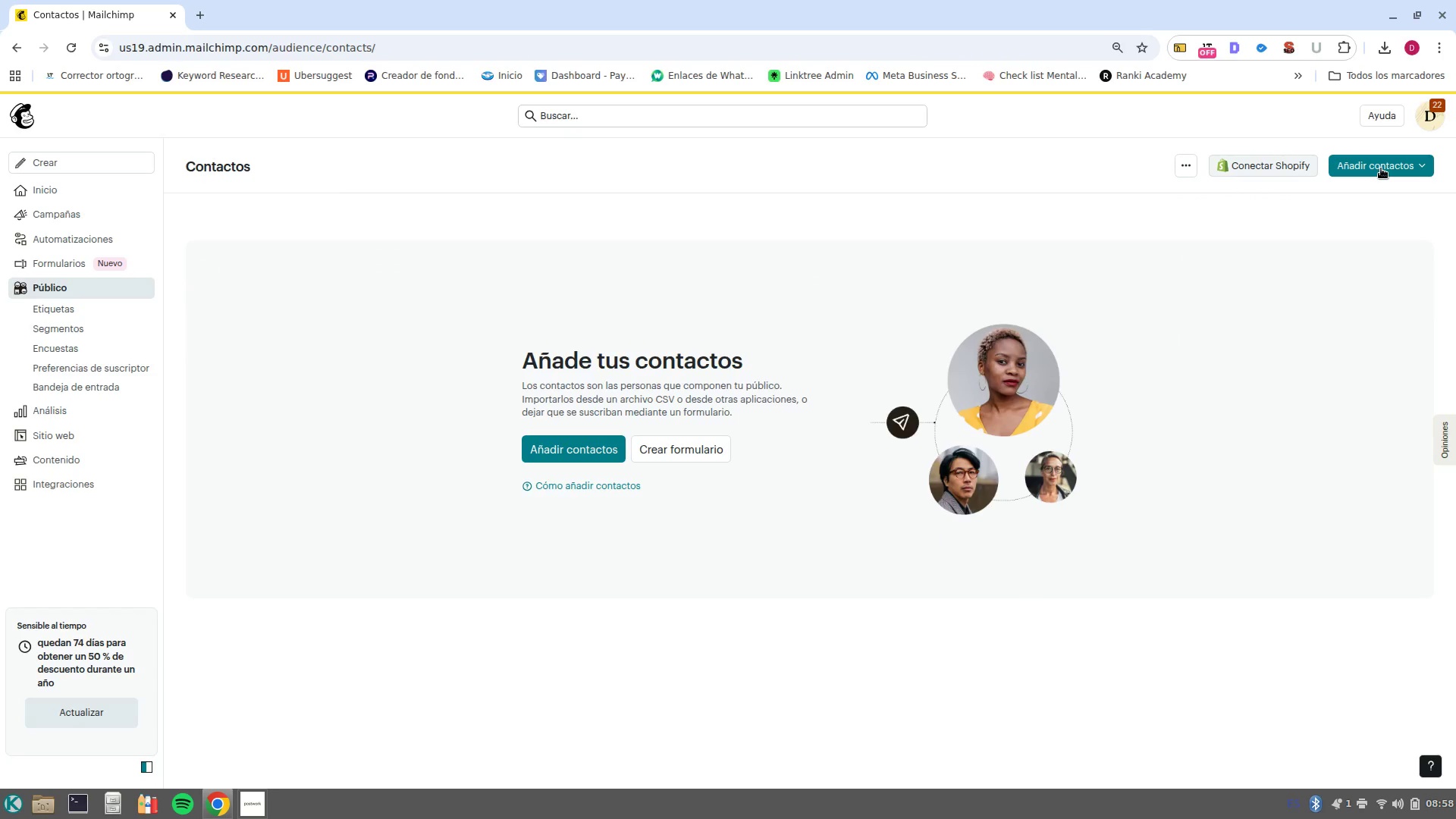 
left_click([1381, 168])
 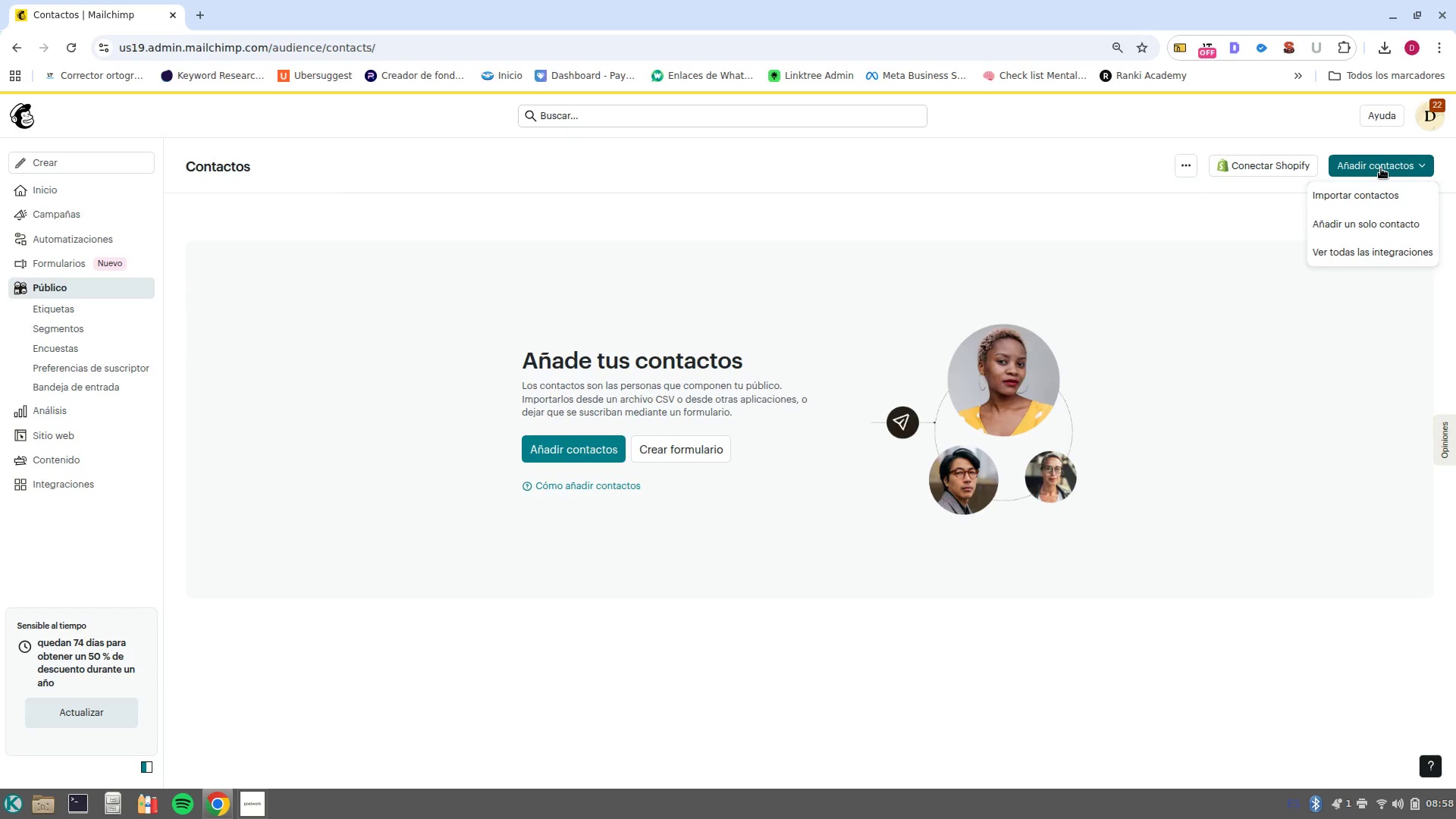 
left_click([1407, 193])
 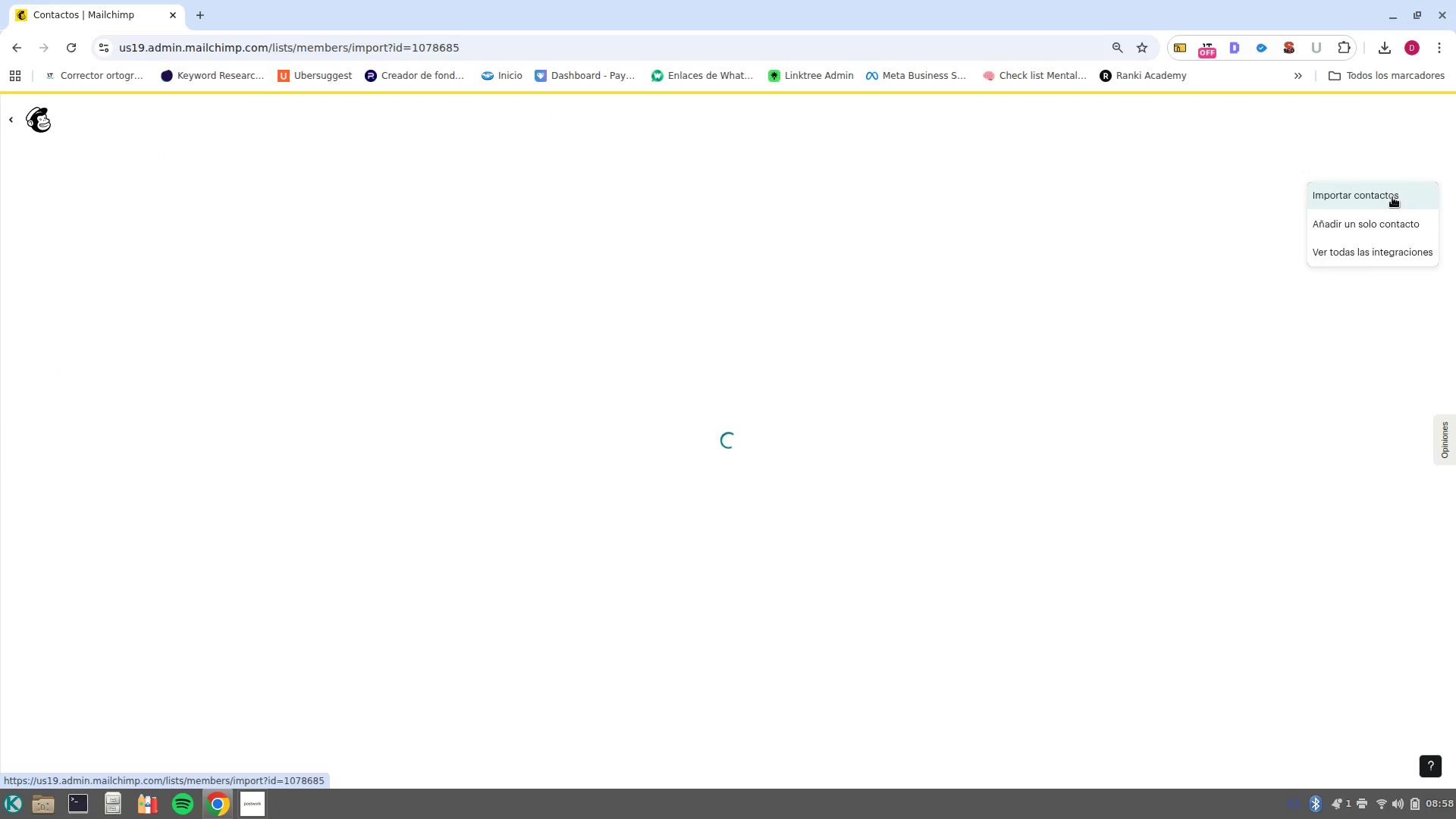 
mouse_move([1100, 278])
 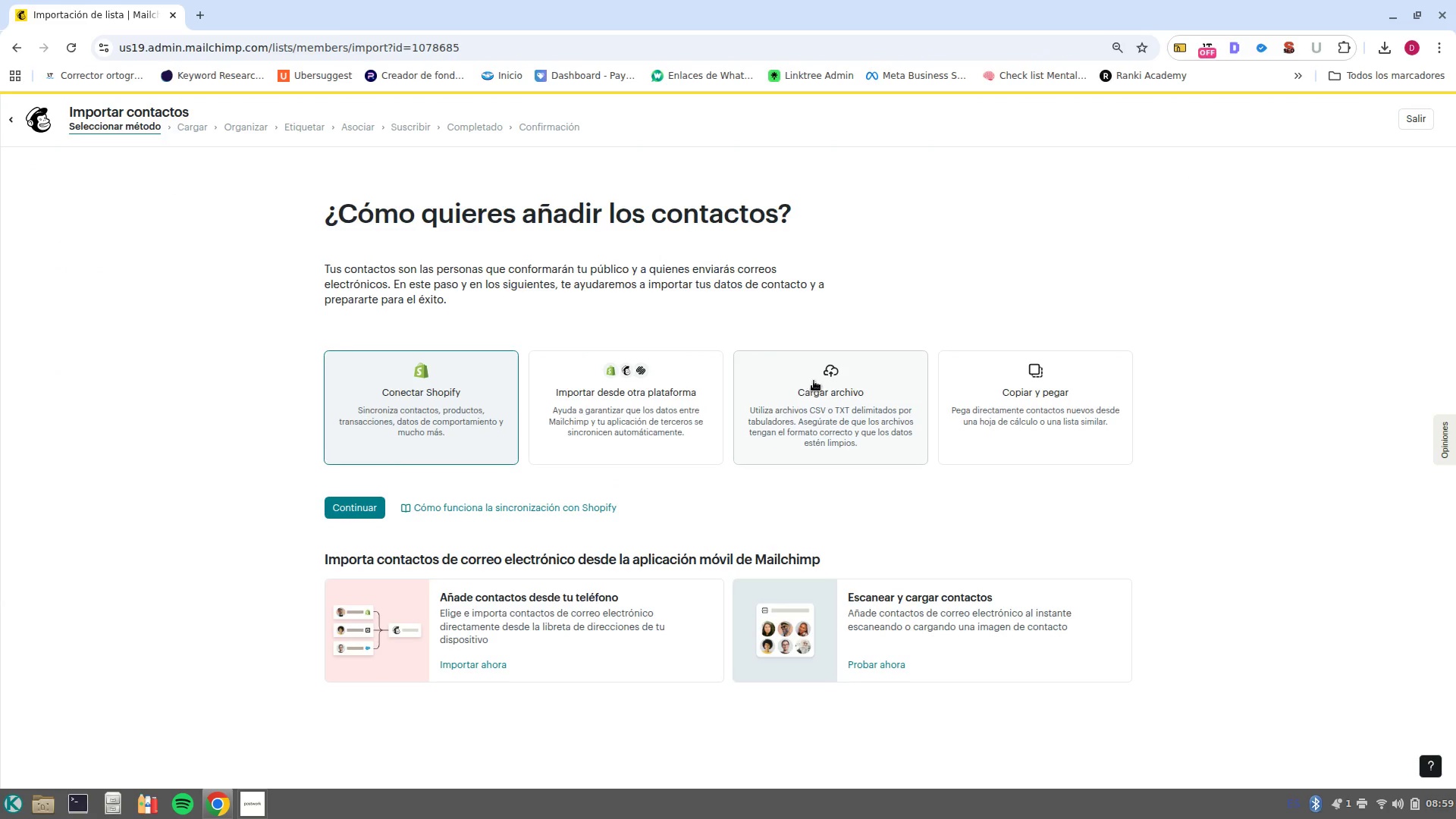 
left_click([814, 381])
 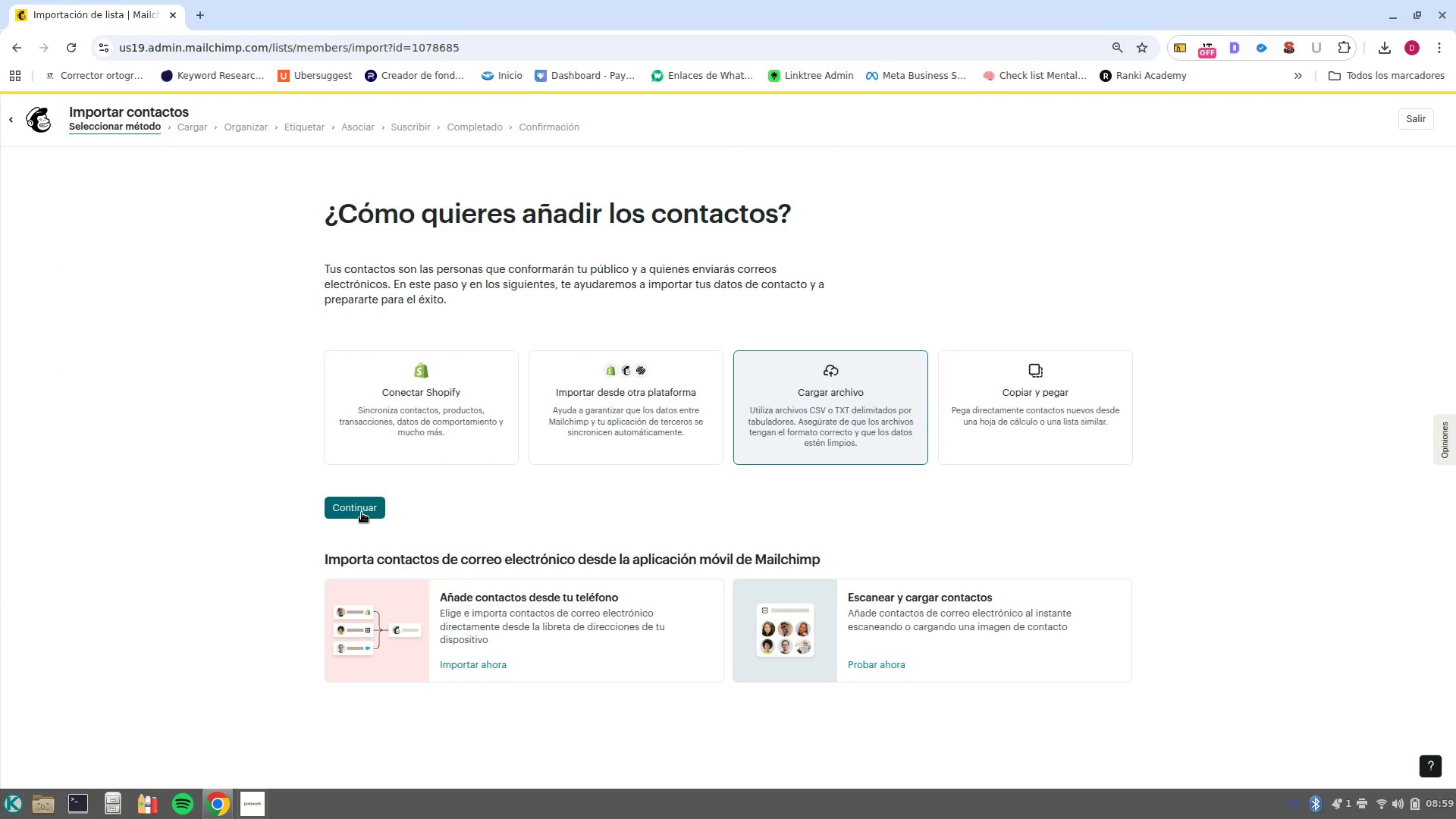 
left_click([362, 513])
 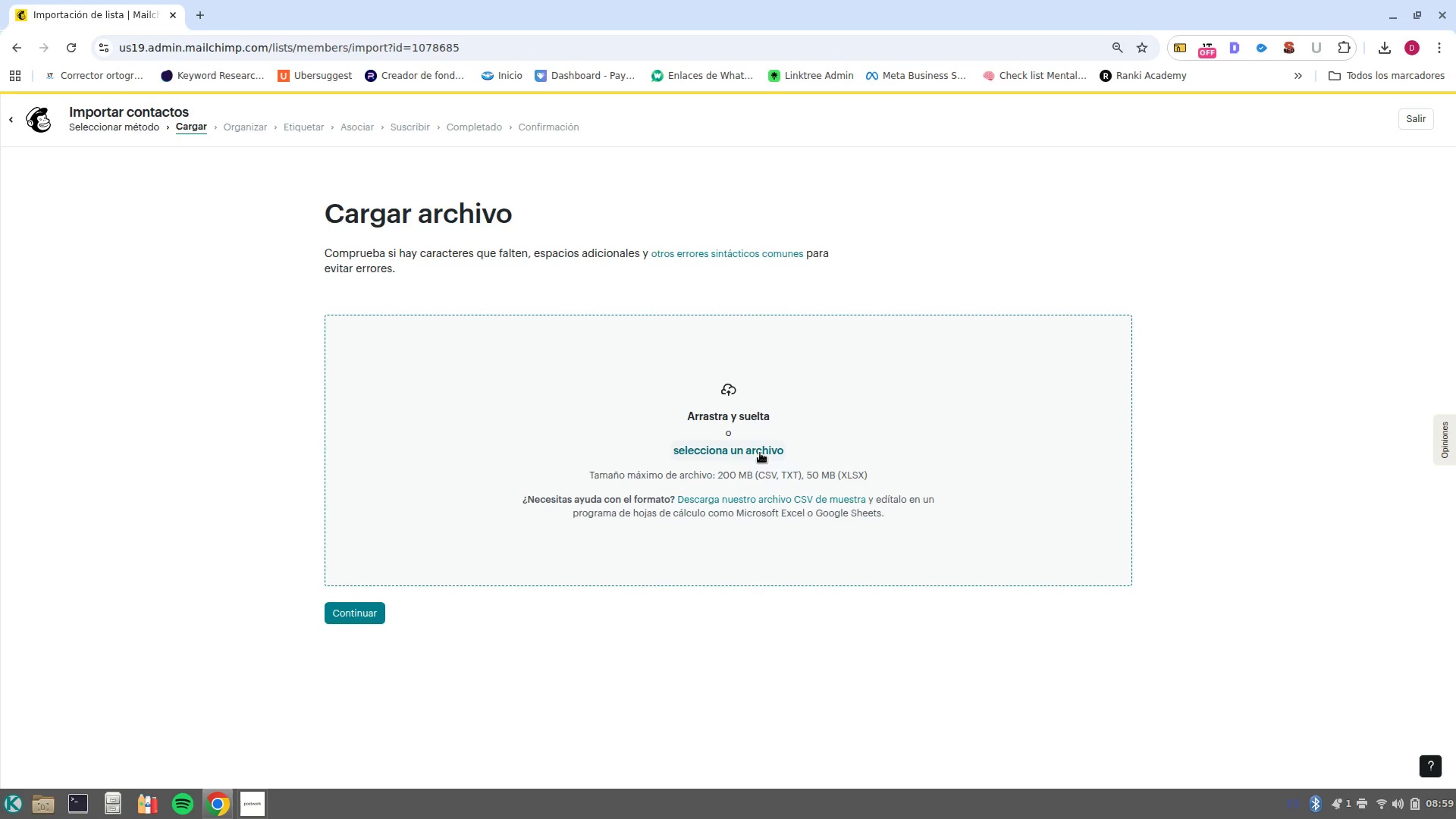 
wait(13.25)
 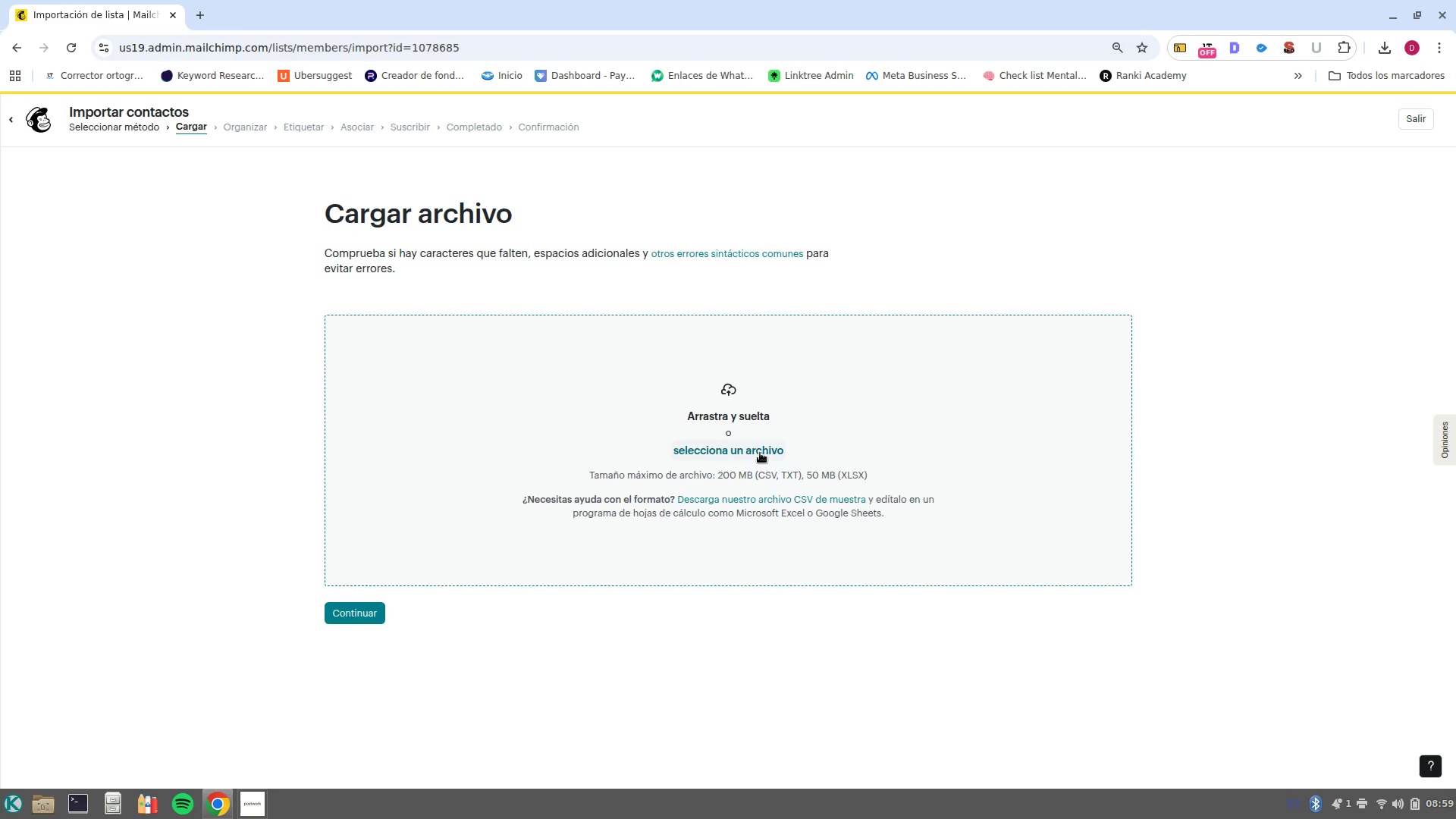 
left_click([760, 453])
 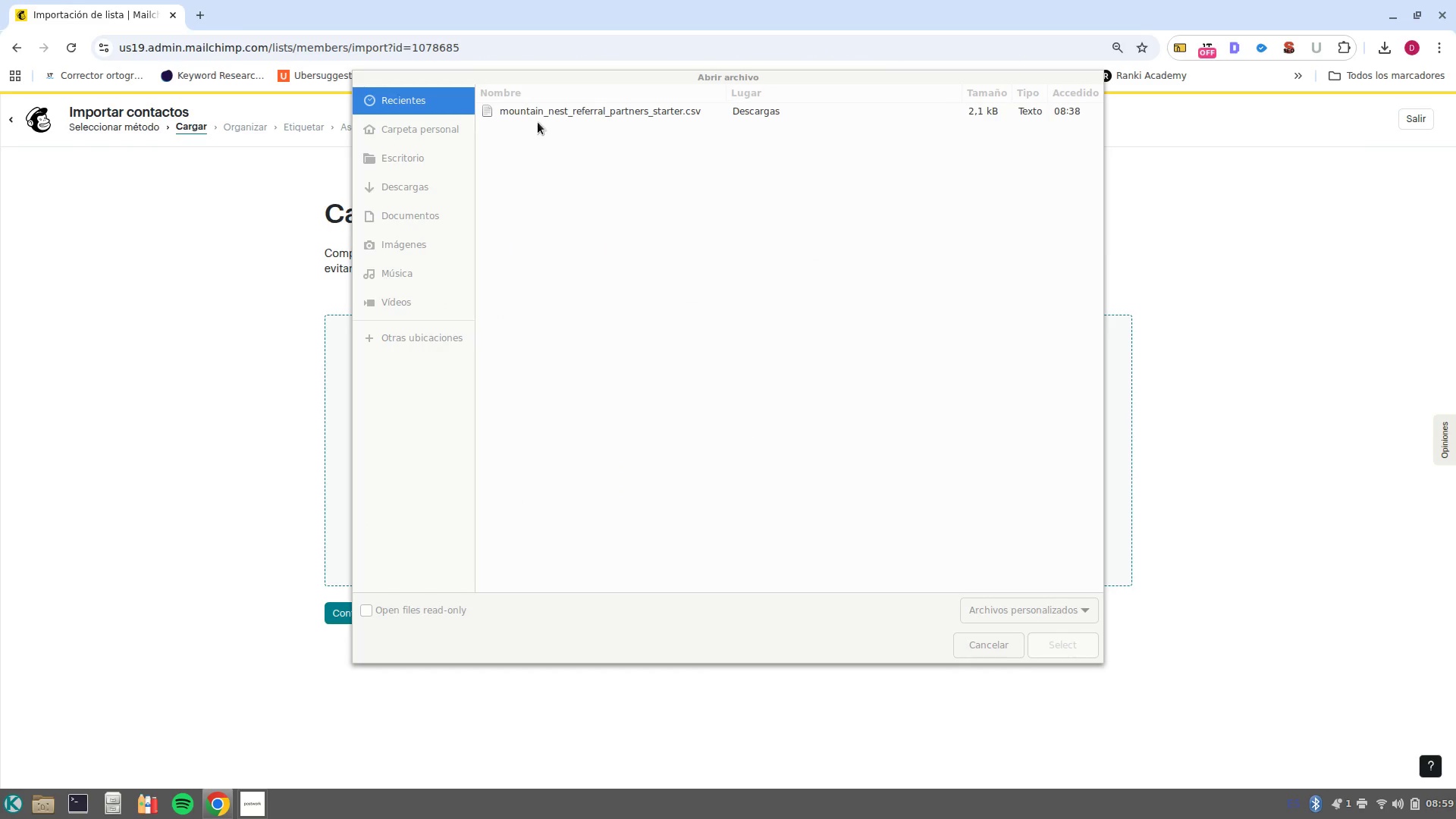 
left_click([544, 112])
 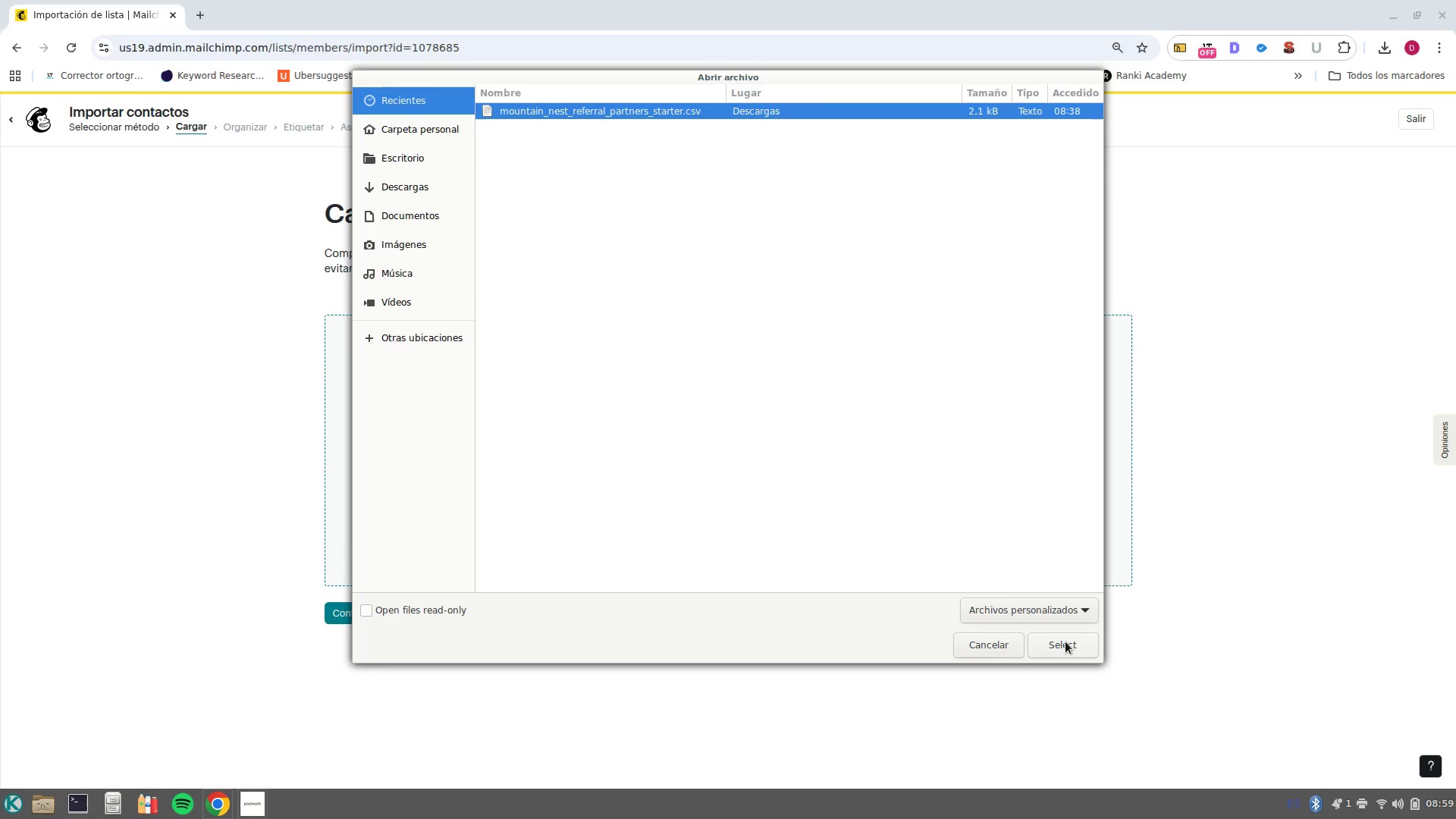 
left_click([1065, 642])
 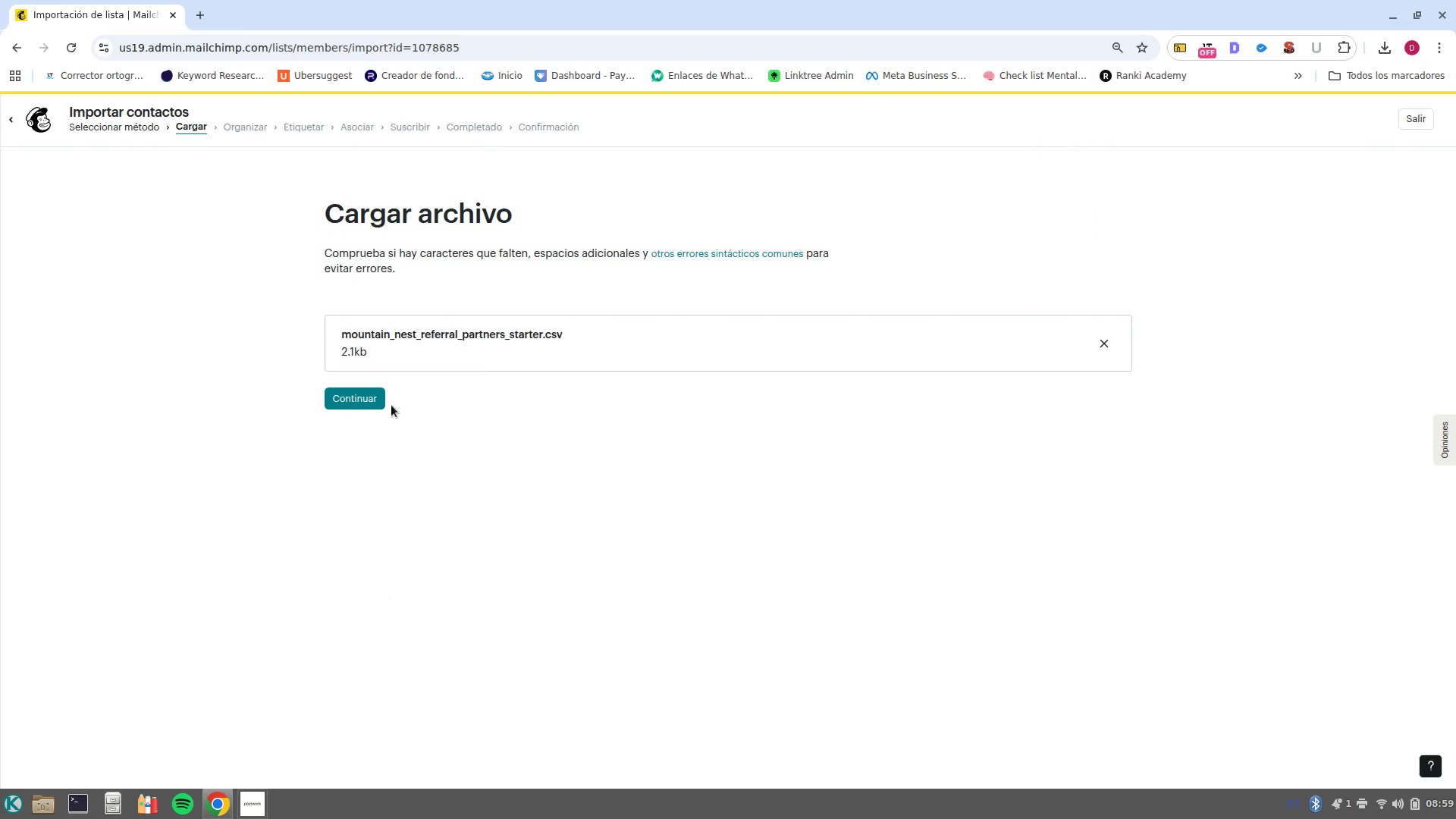 
left_click([372, 401])
 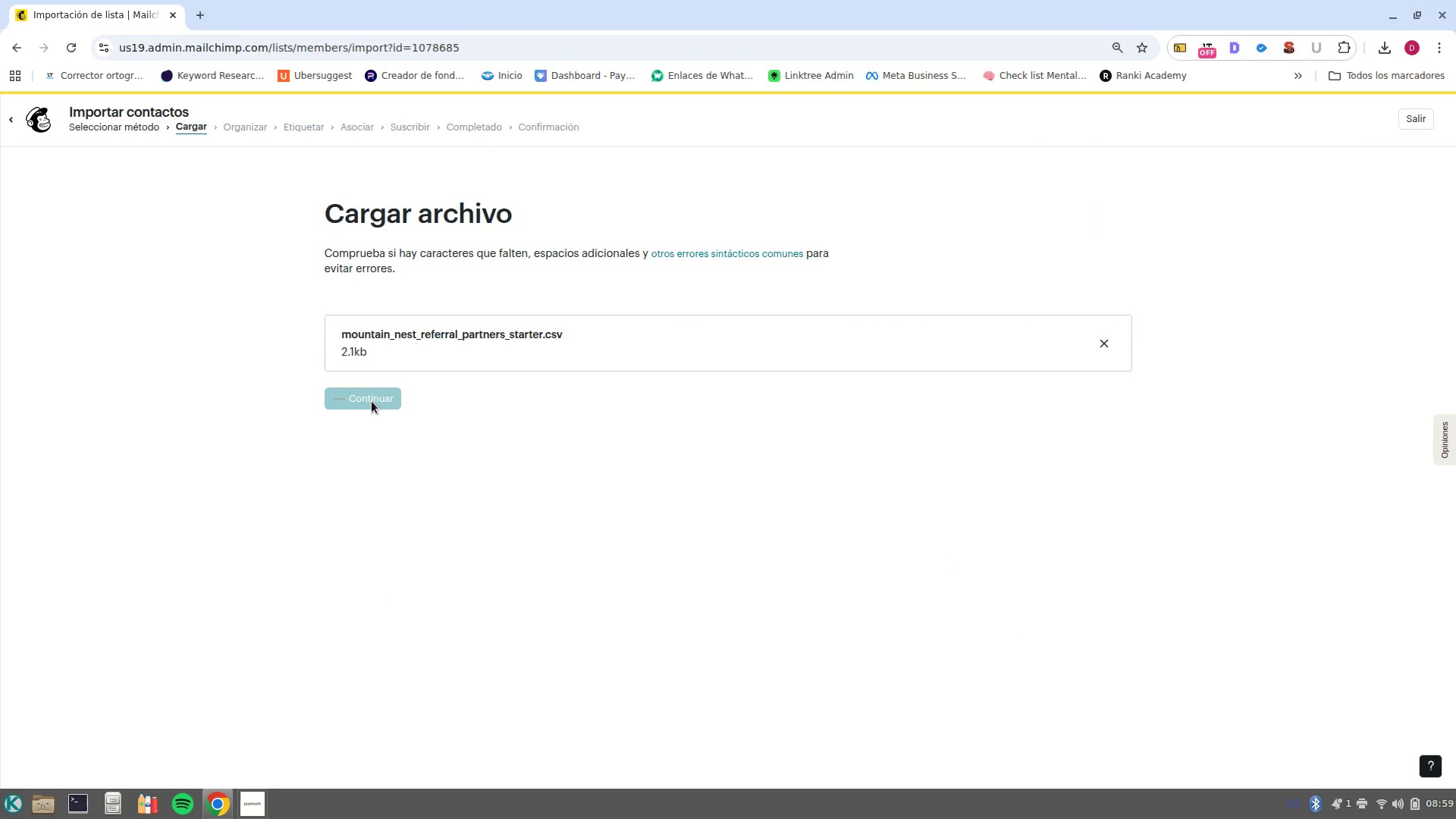 
wait(9.44)
 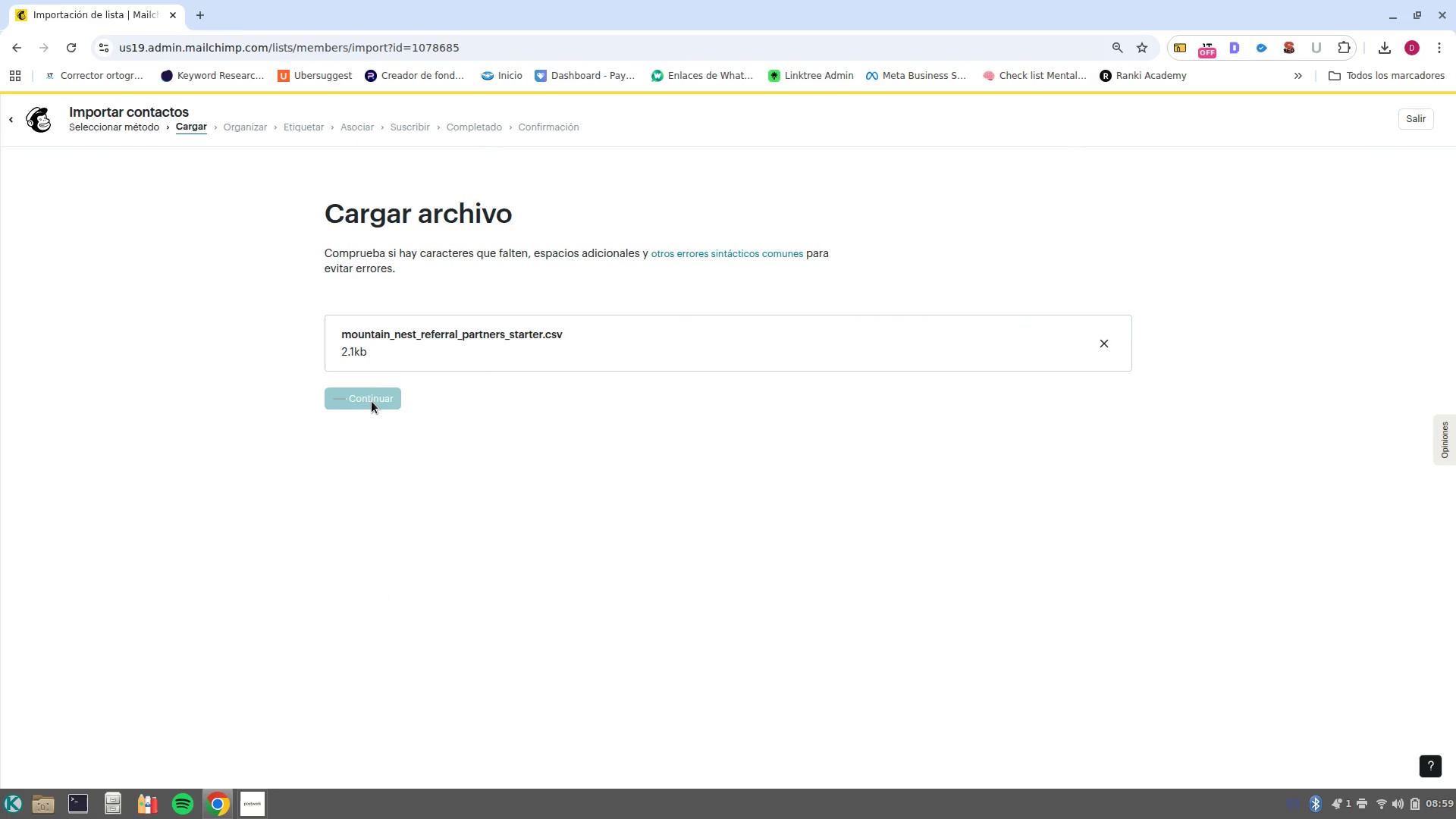 
left_click([338, 646])
 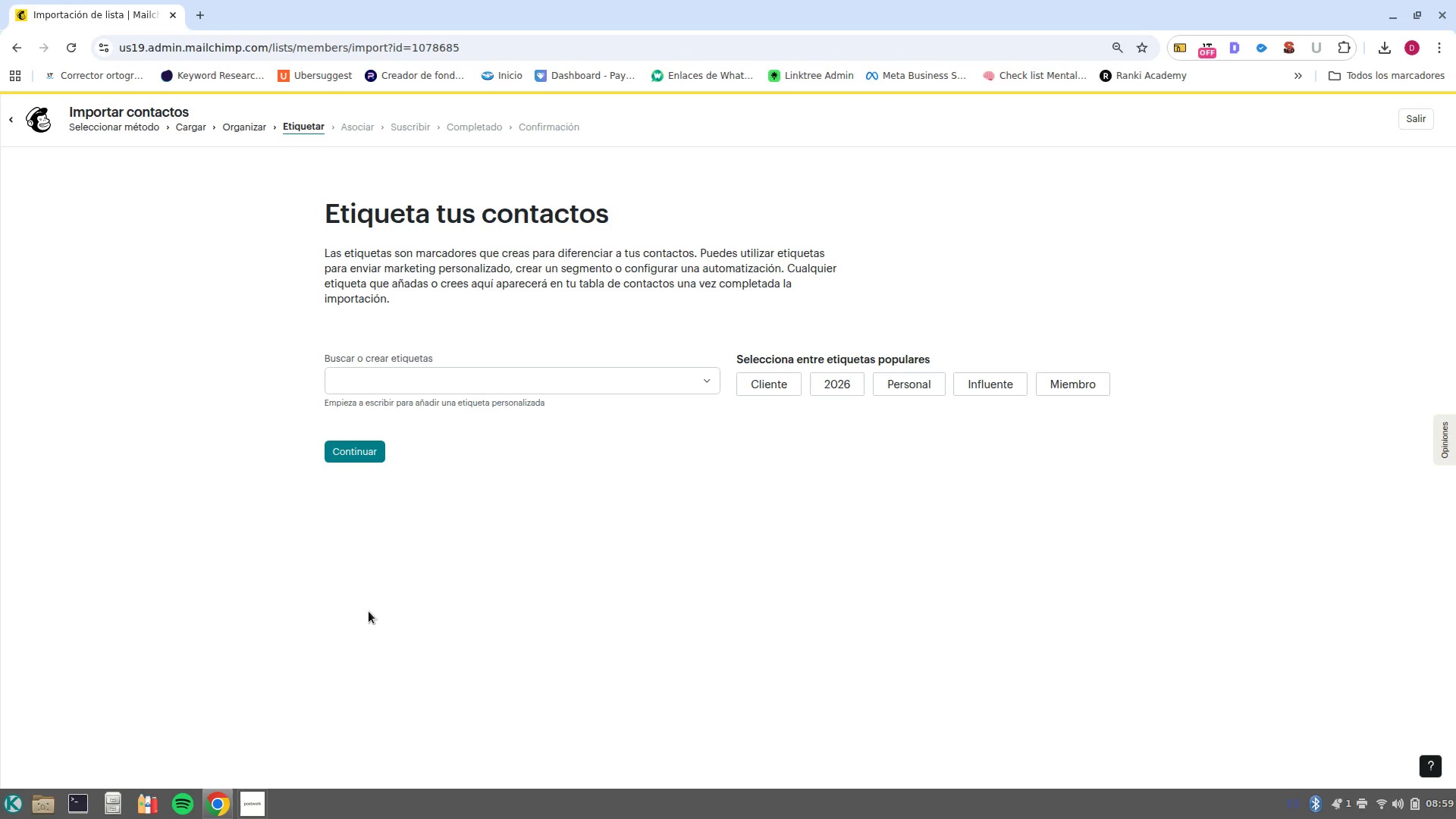 
wait(5.77)
 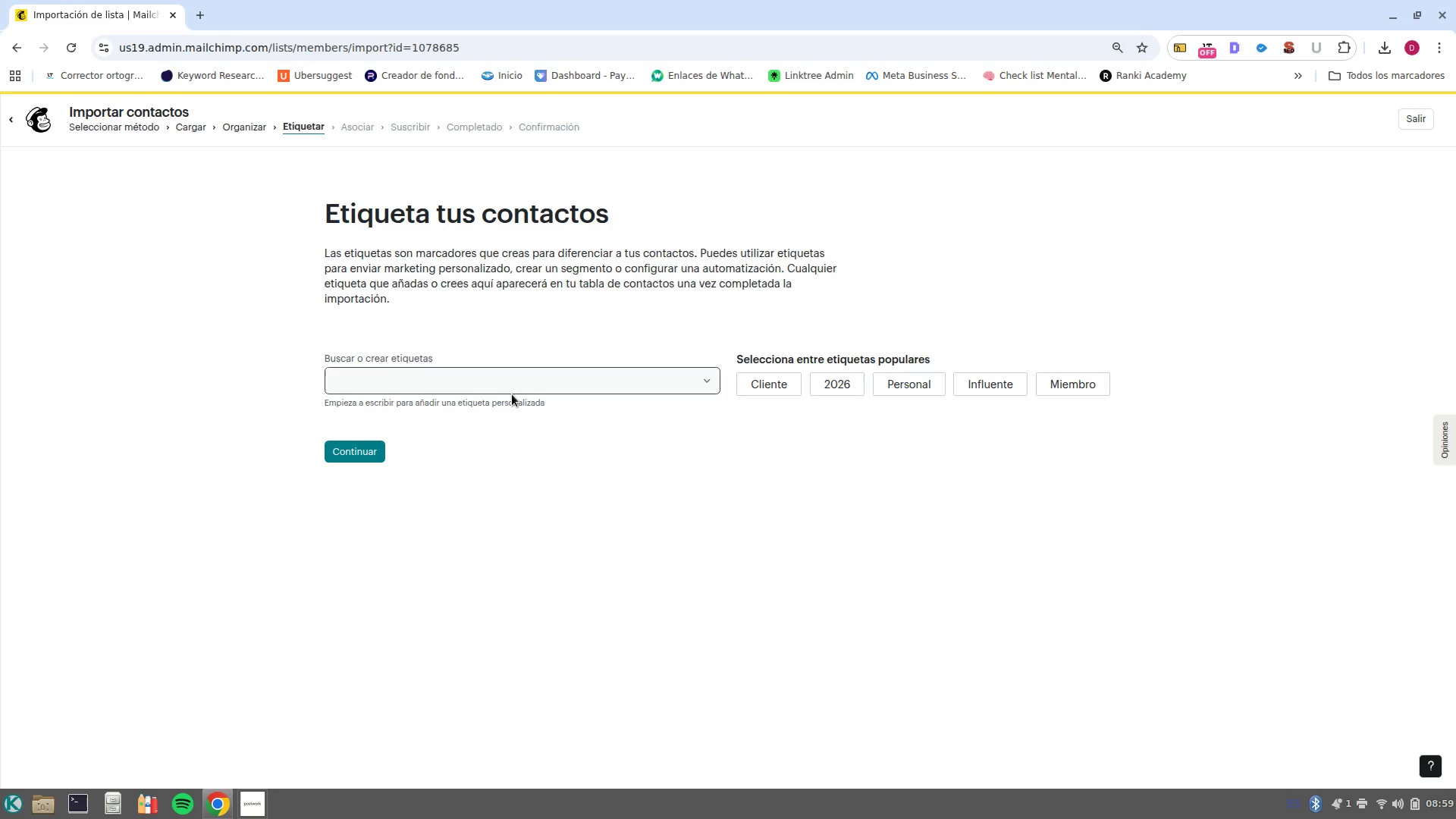 
left_click([275, 707])